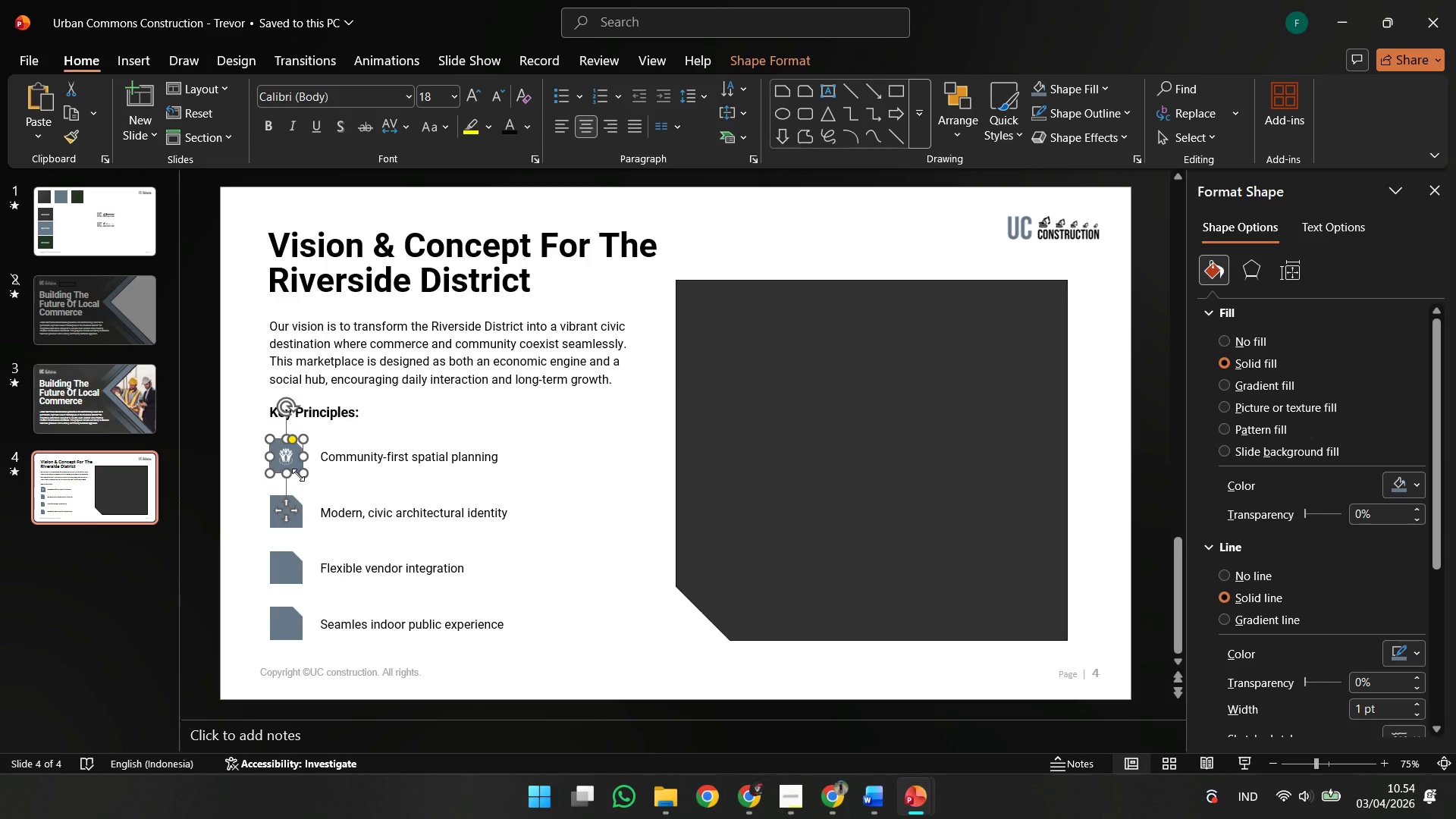 
hold_key(key=ControlLeft, duration=1.19)
scroll: coordinate [298, 475], scroll_direction: up, amount: 5.0
 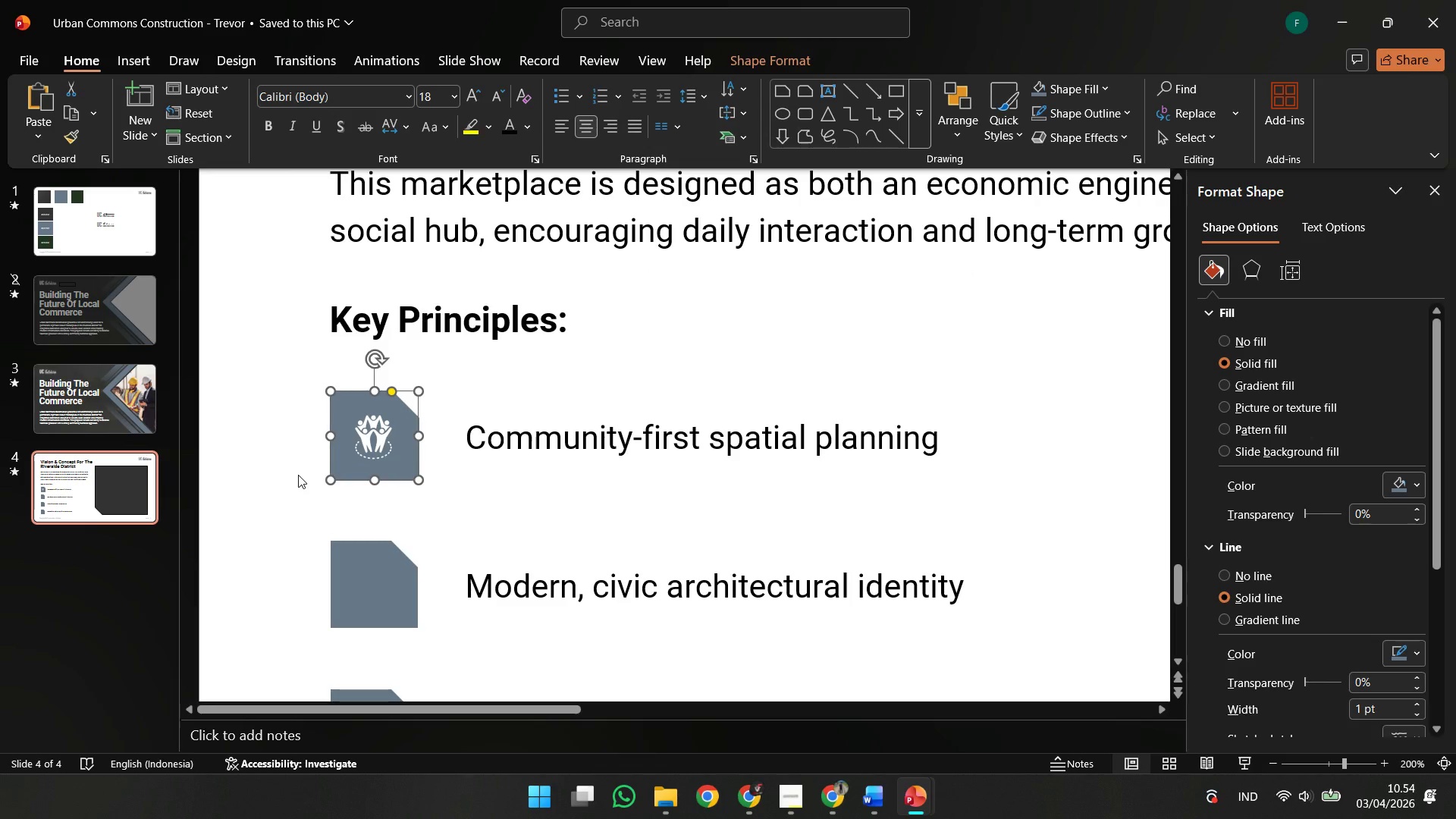 
hold_key(key=ControlLeft, duration=1.47)
scroll: coordinate [298, 475], scroll_direction: down, amount: 5.0
 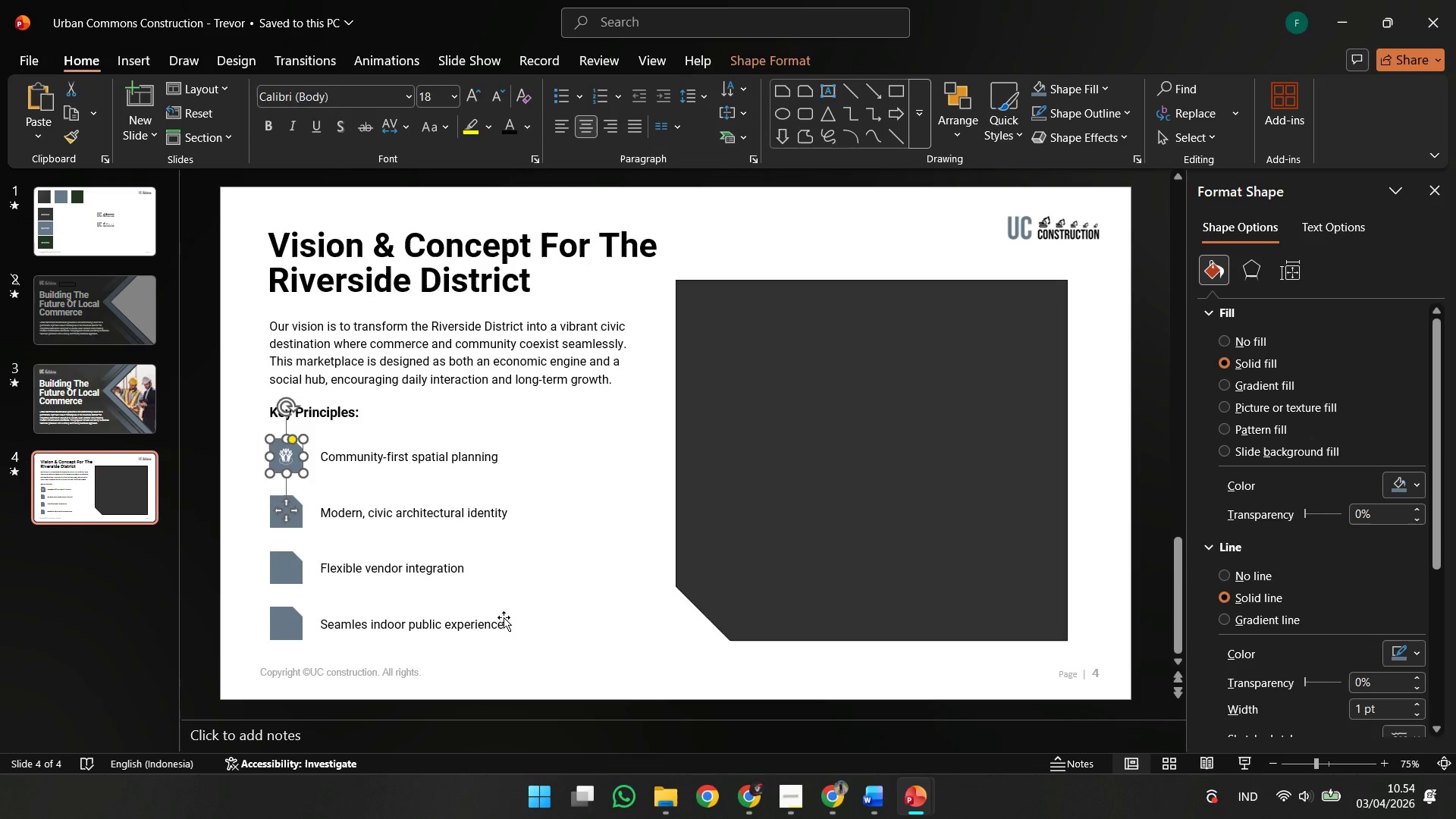 
left_click([639, 667])
 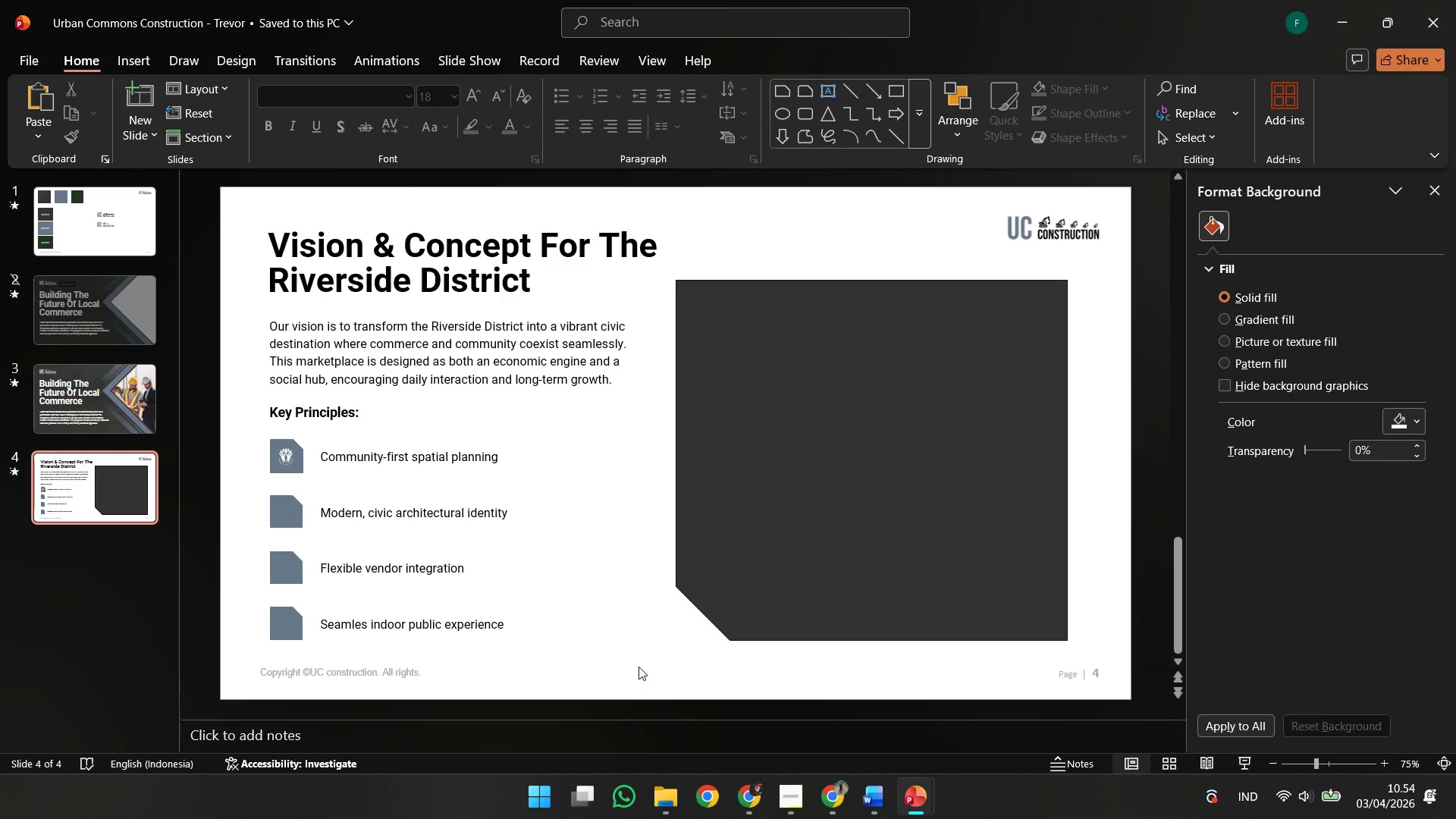 
wait(7.0)
 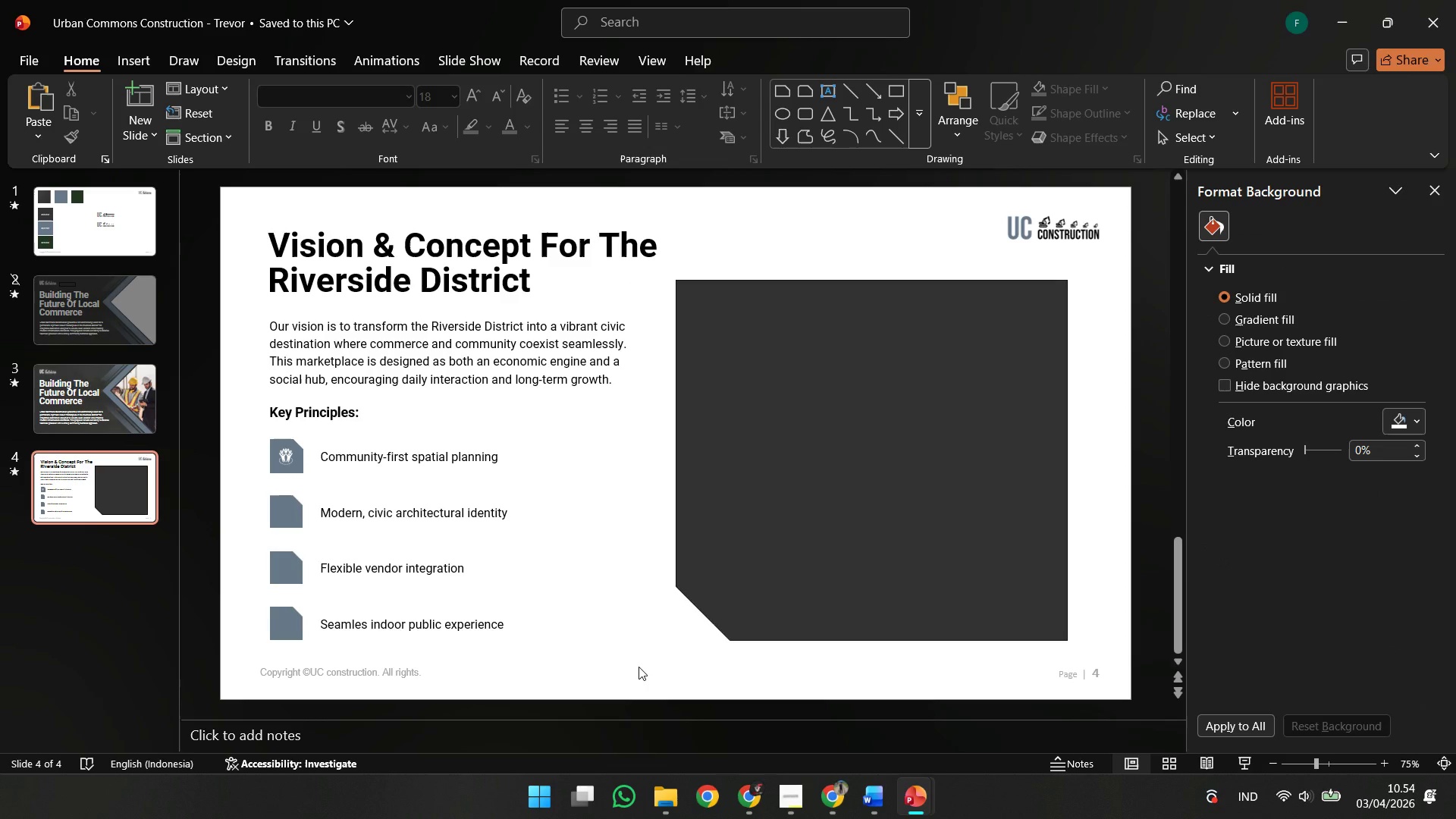 
left_click([778, 808])